 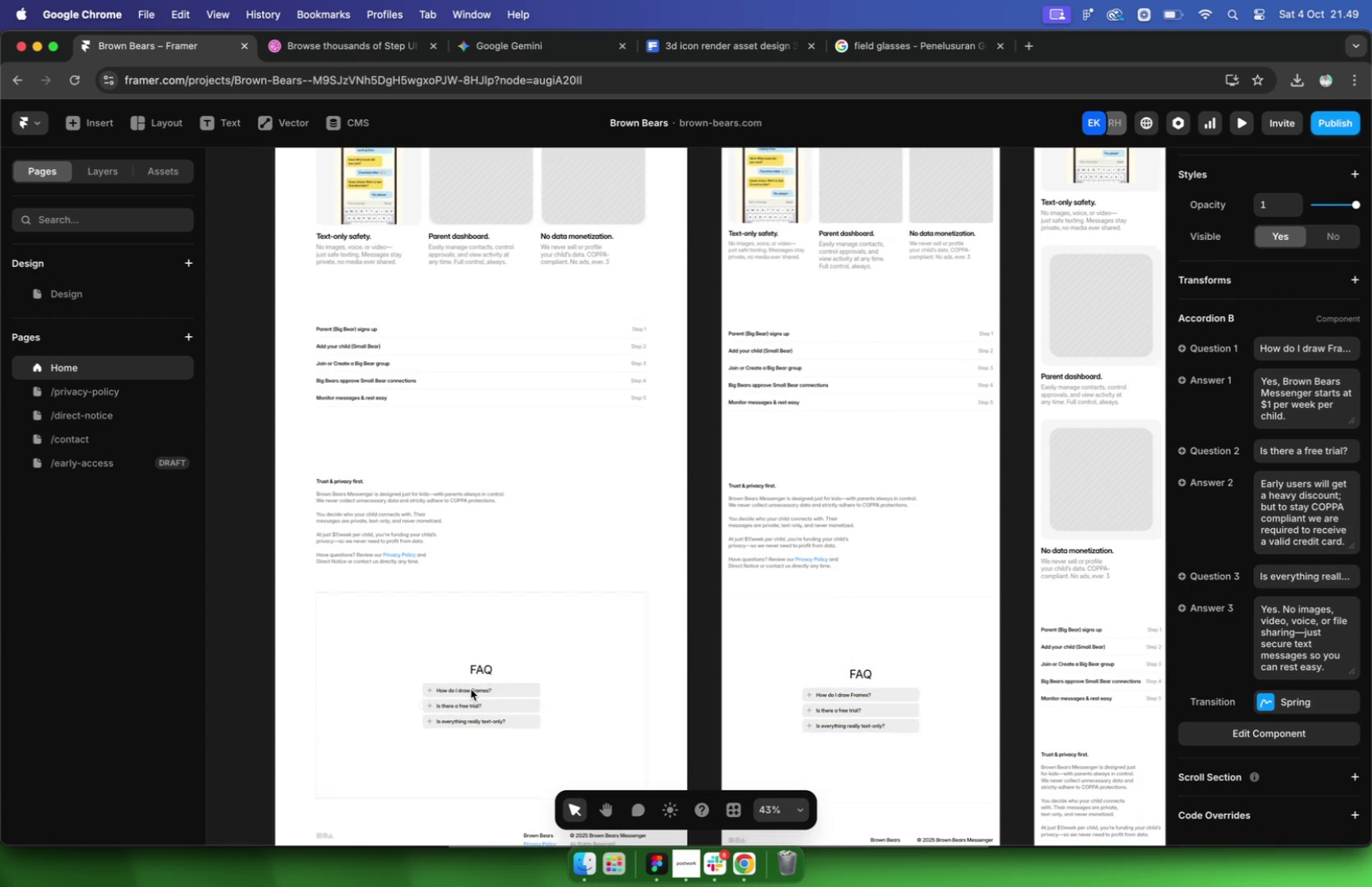 
left_click([469, 688])
 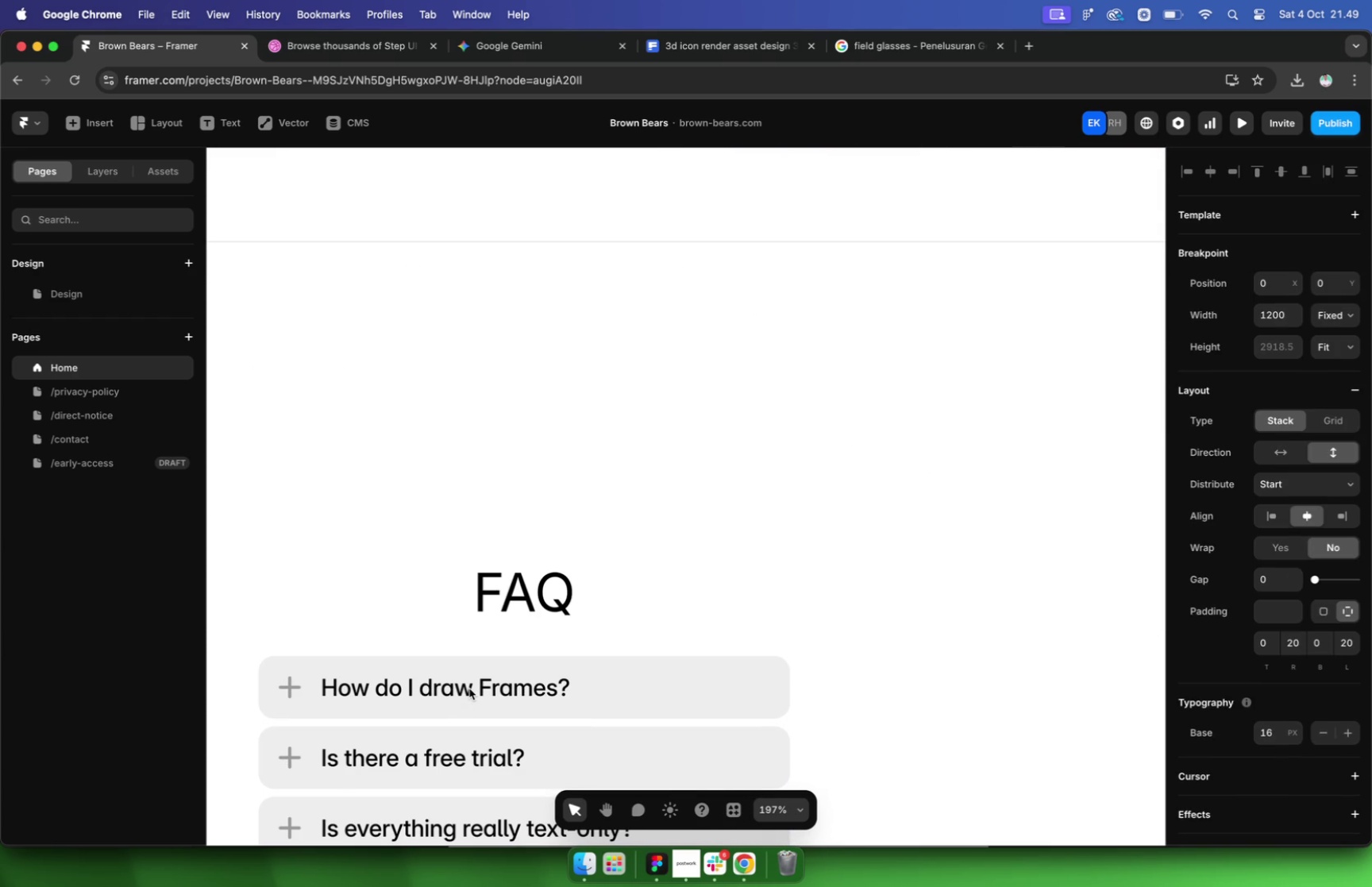 
double_click([469, 688])
 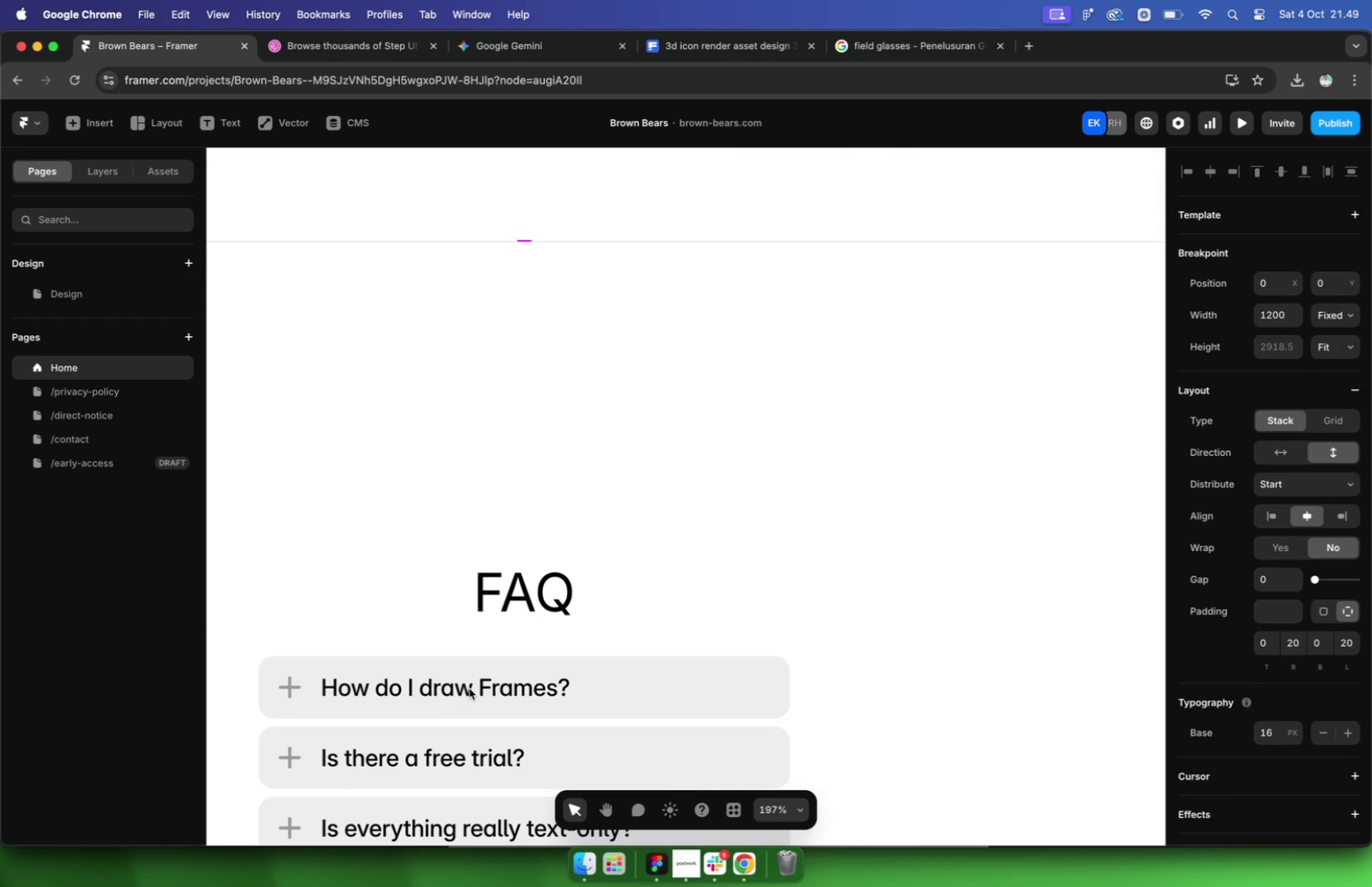 
triple_click([469, 688])
 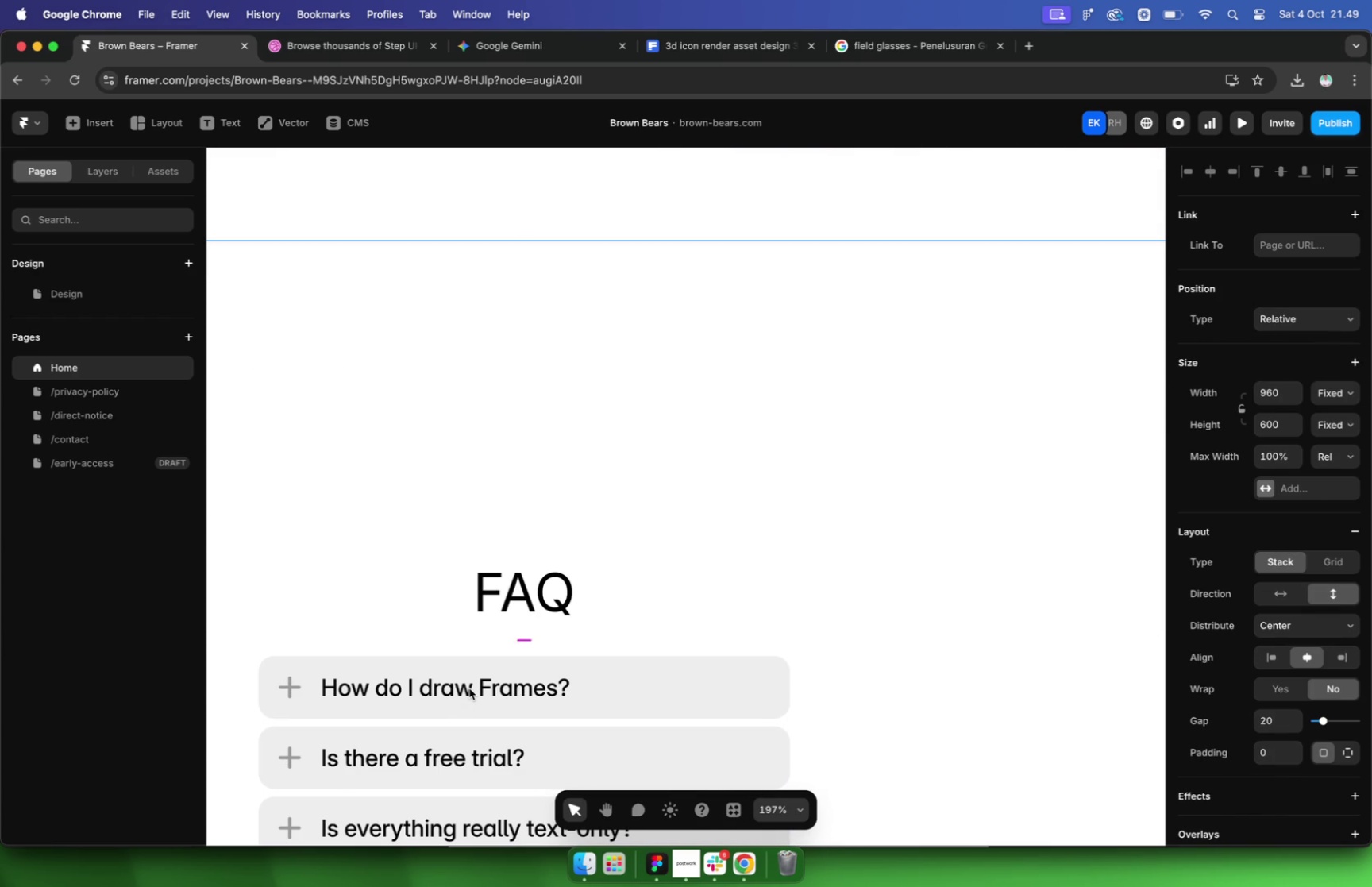 
triple_click([469, 688])
 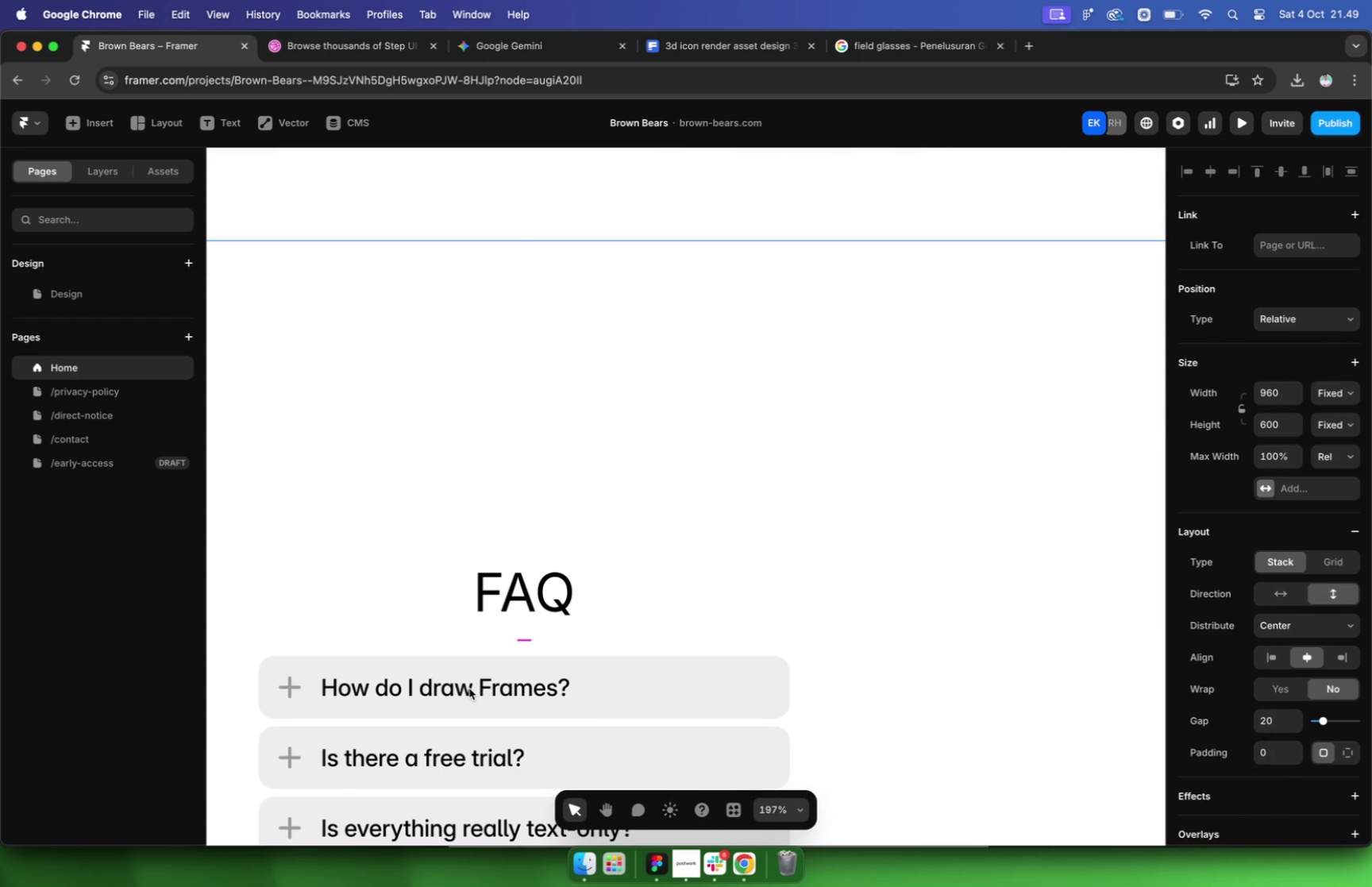 
triple_click([469, 688])
 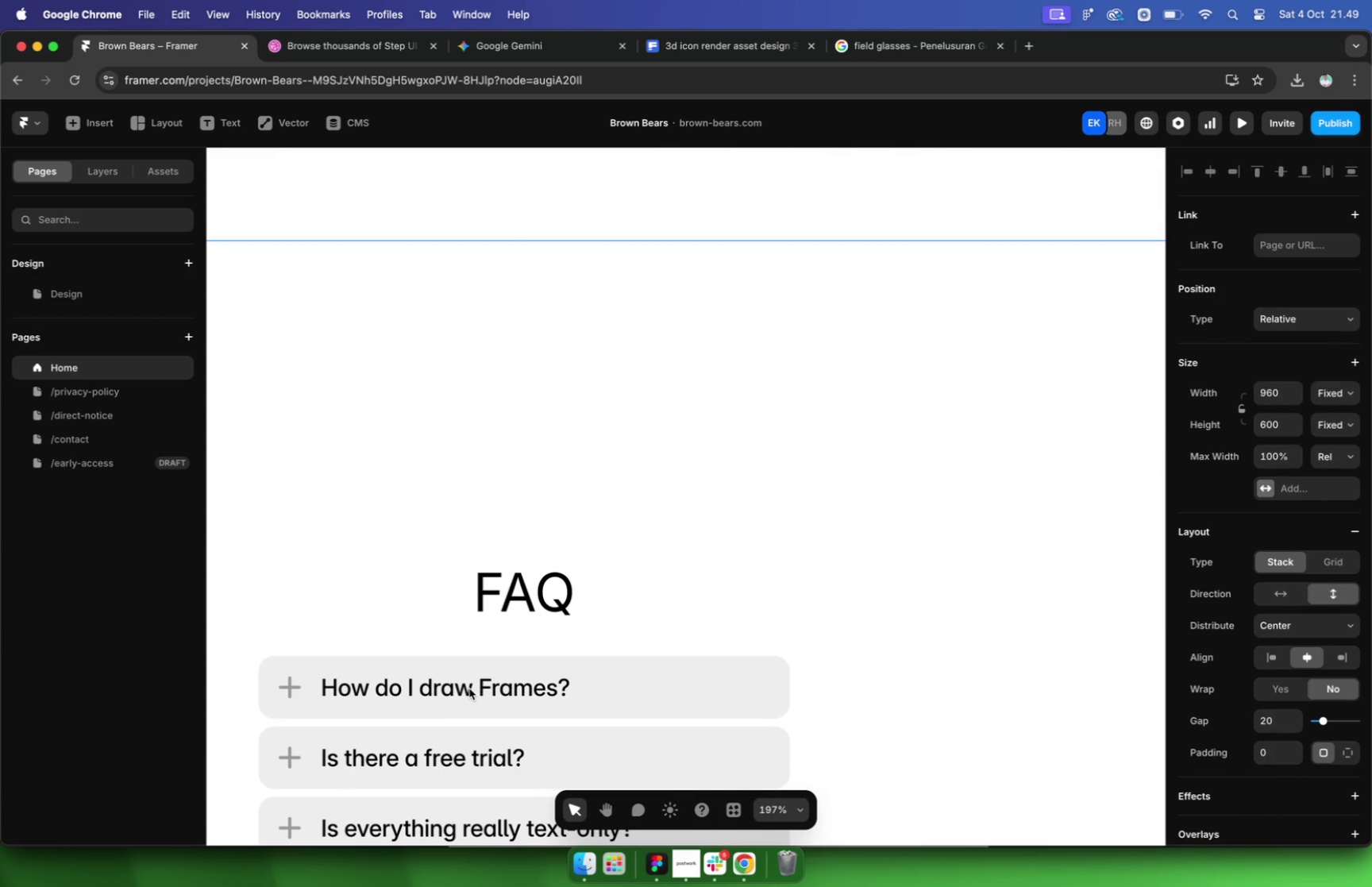 
triple_click([469, 688])
 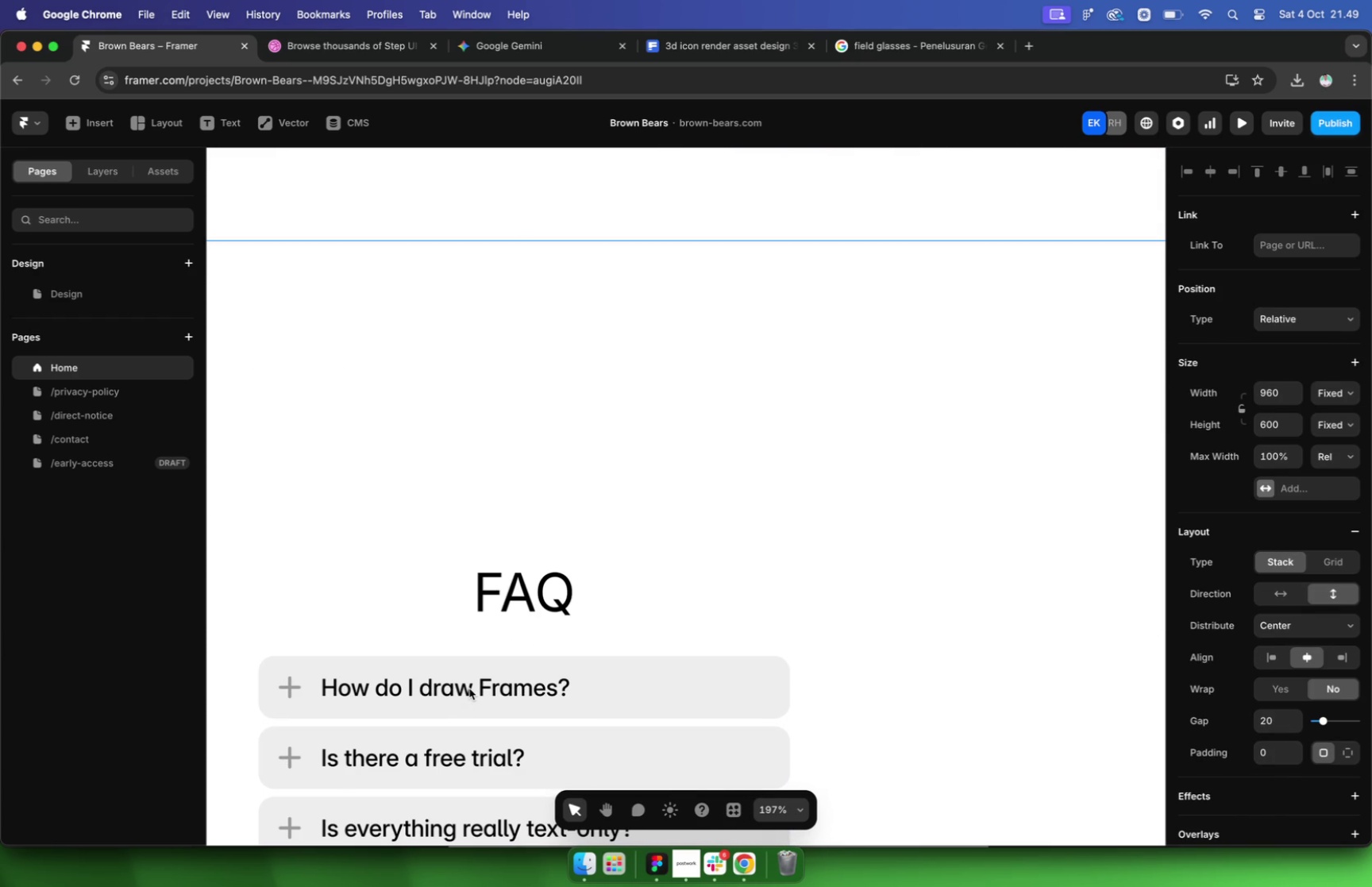 
triple_click([469, 688])
 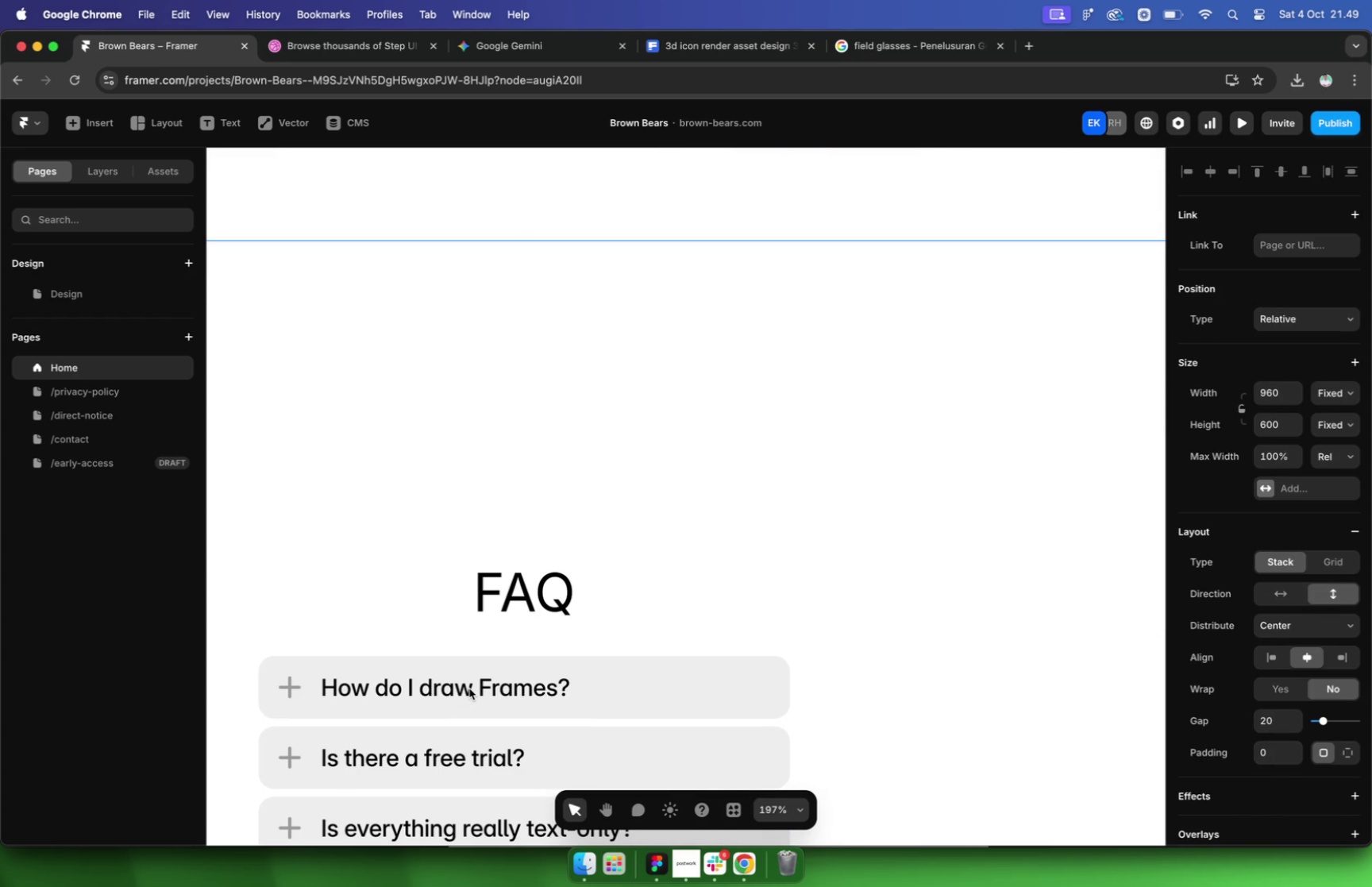 
triple_click([469, 688])
 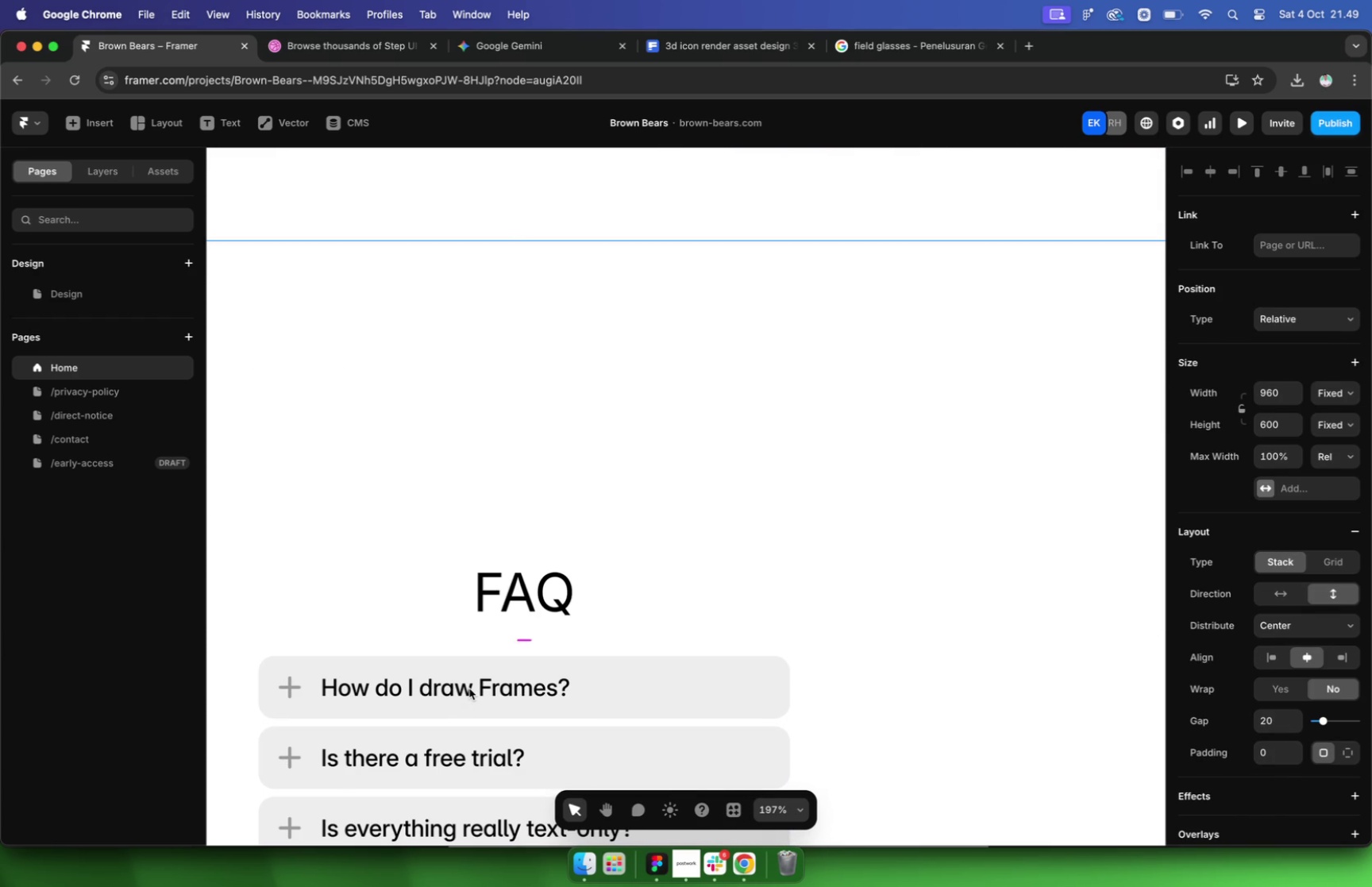 
triple_click([469, 688])
 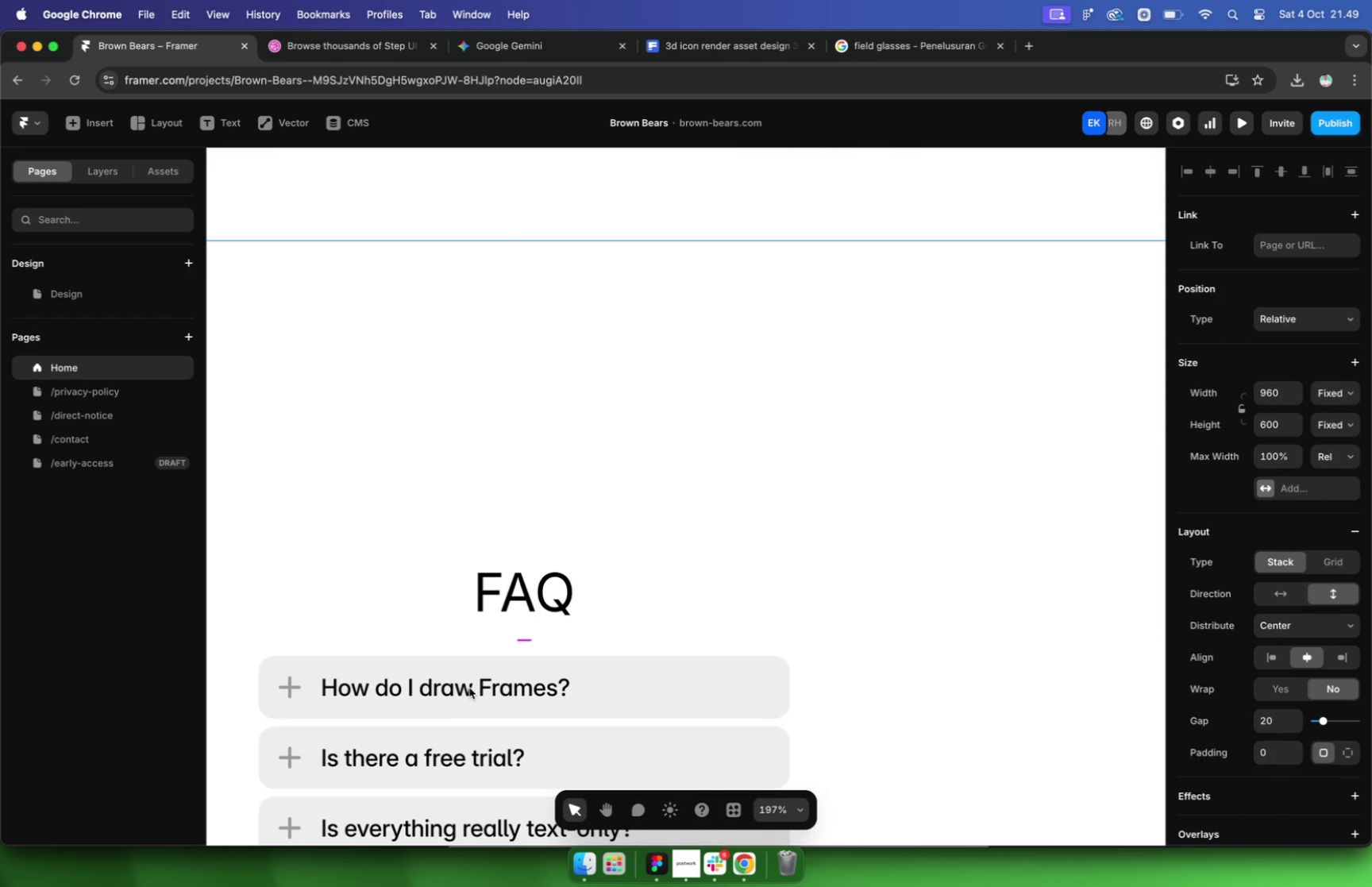 
triple_click([469, 688])
 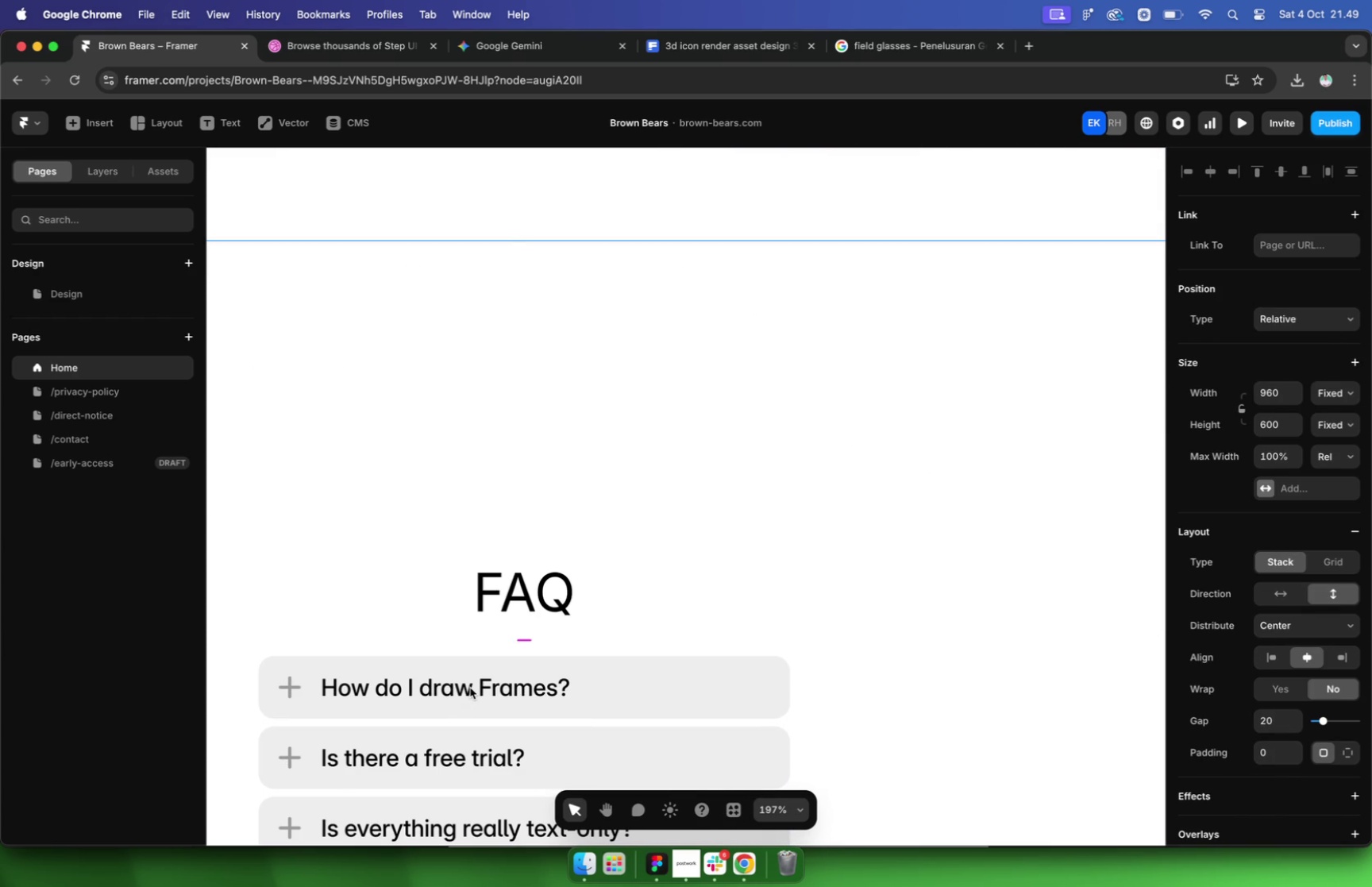 
triple_click([470, 688])